 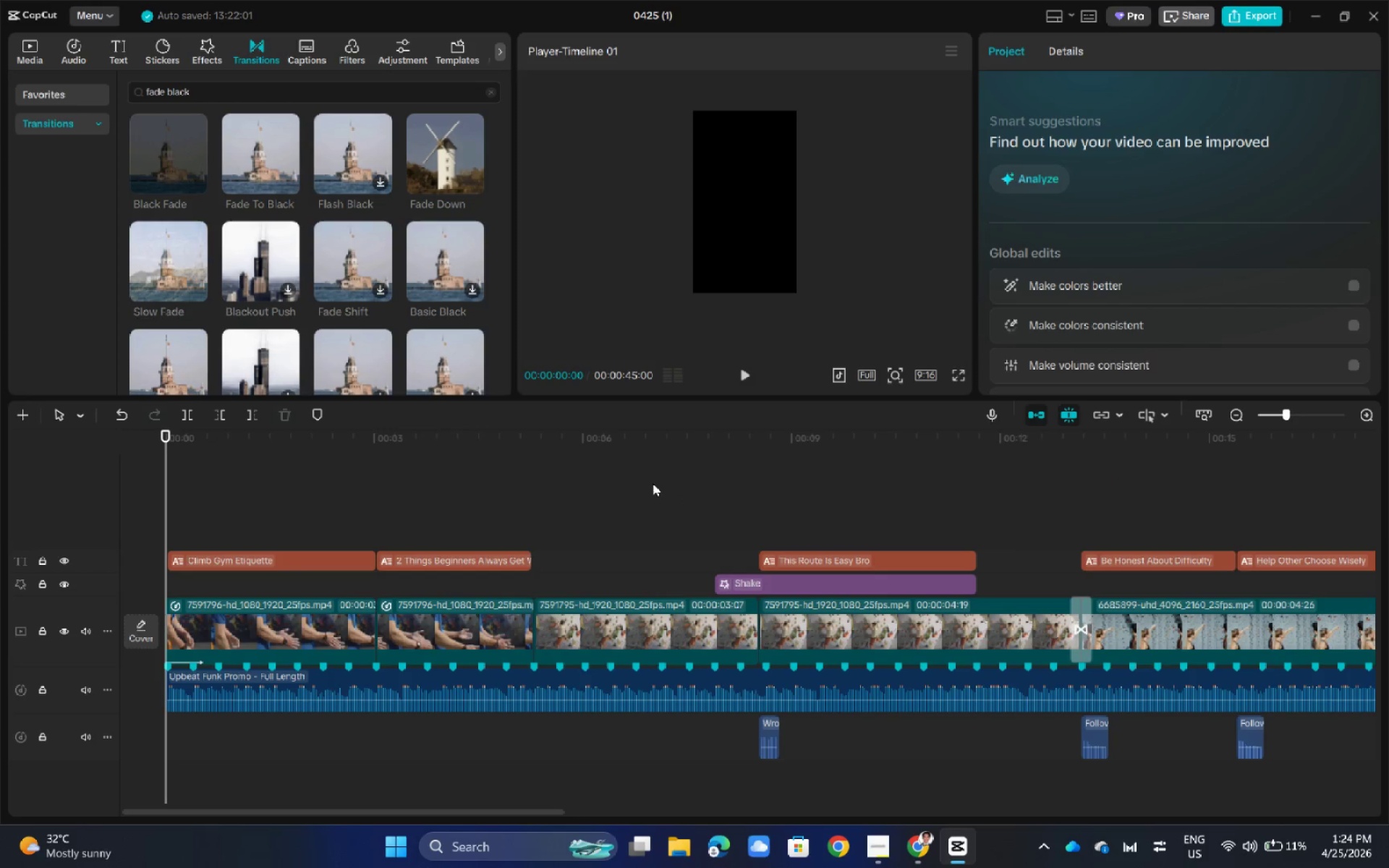 
left_click([841, 560])
 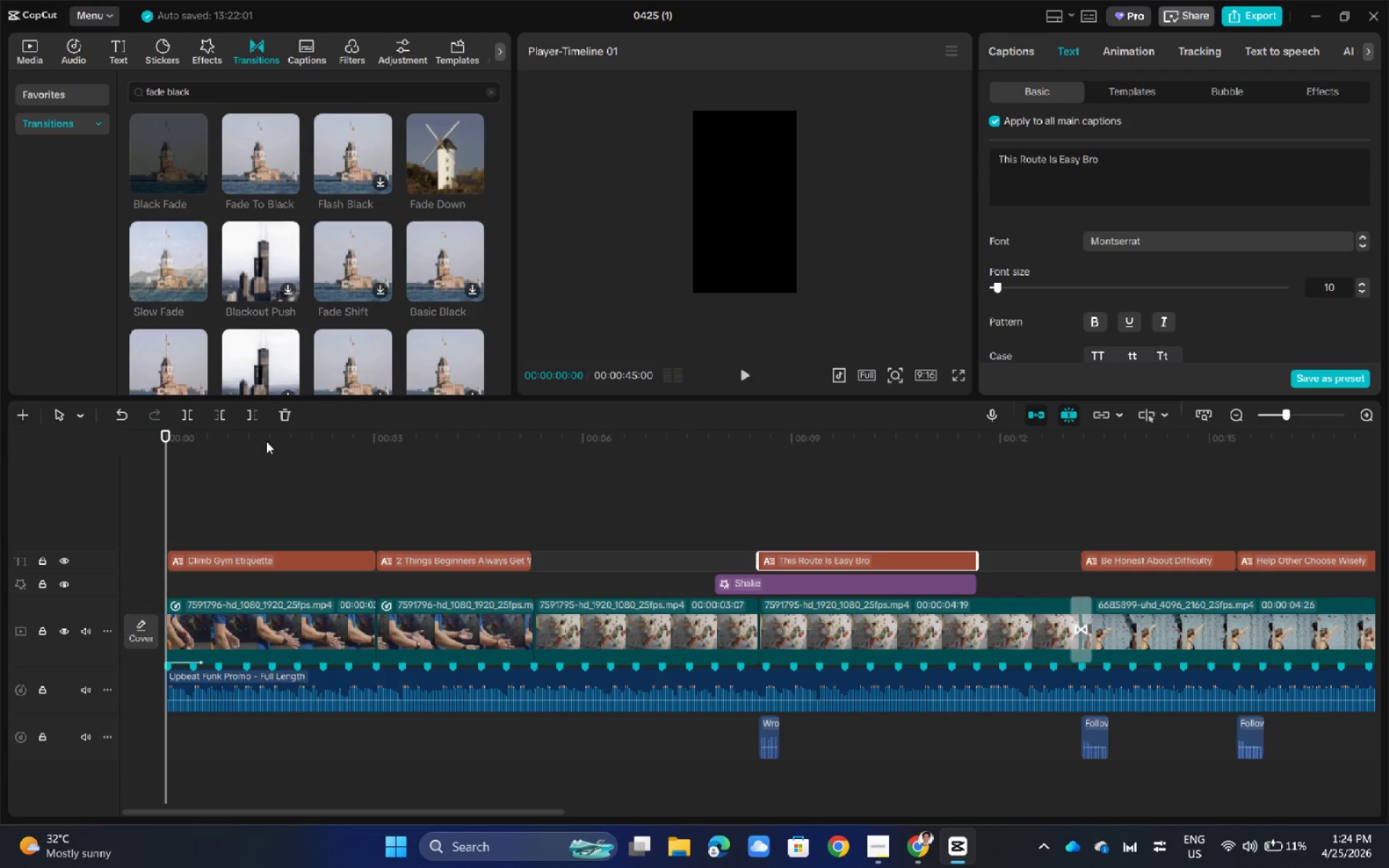 
left_click_drag(start_coordinate=[164, 436], to_coordinate=[852, 512])
 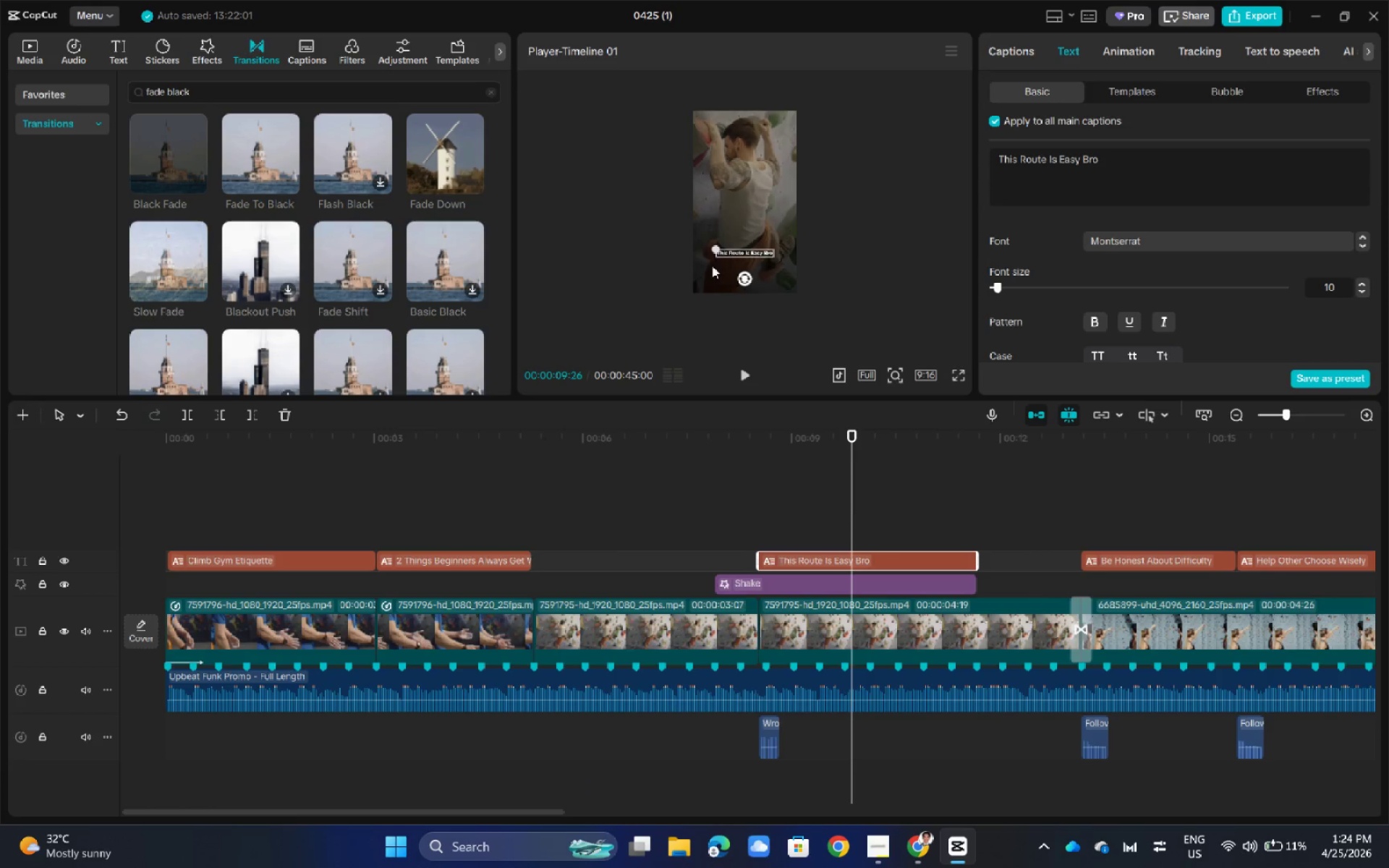 
hold_key(key=ControlLeft, duration=0.59)
scroll: coordinate [810, 216], scroll_direction: up, amount: 8.0
 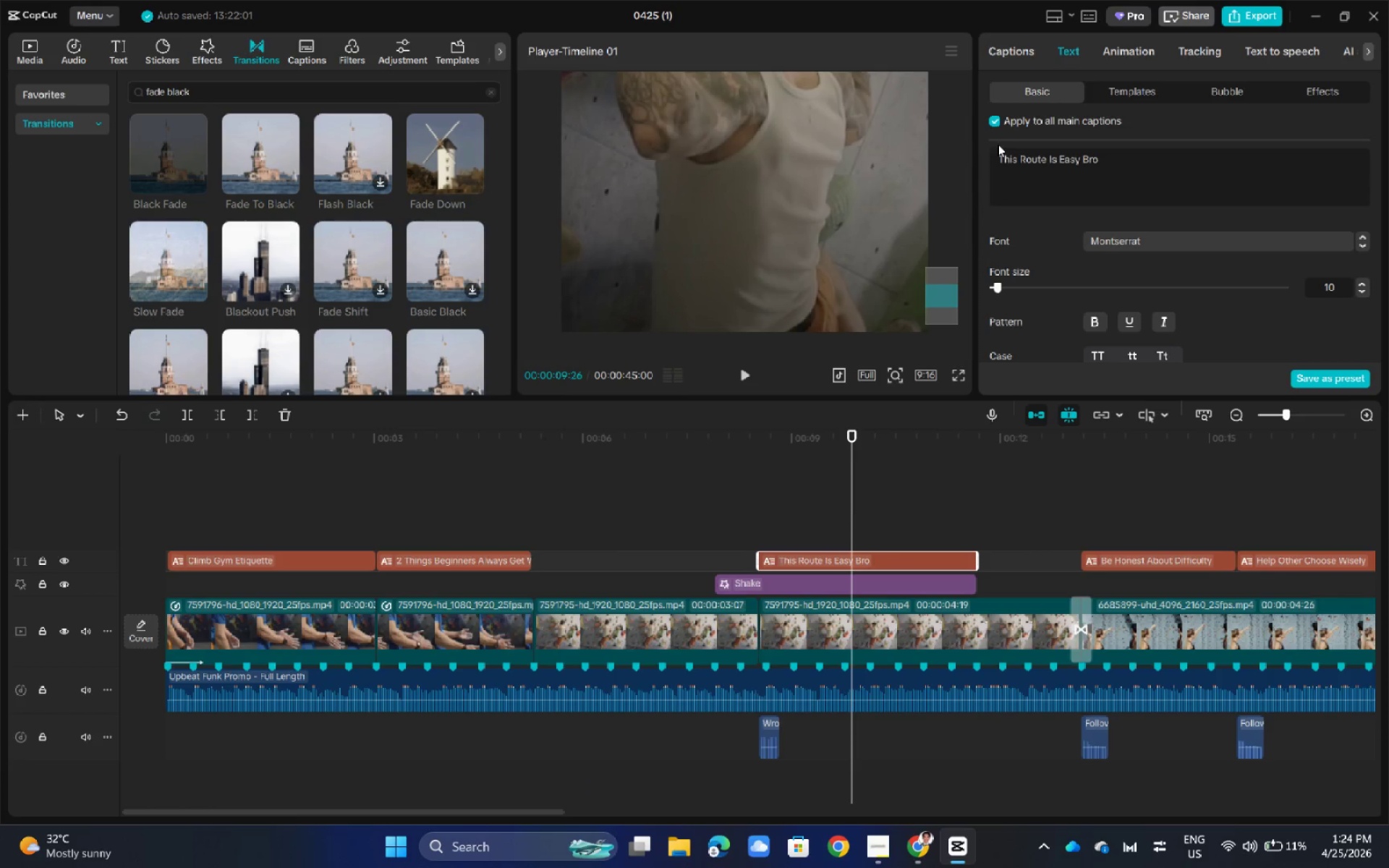 
left_click([998, 156])
 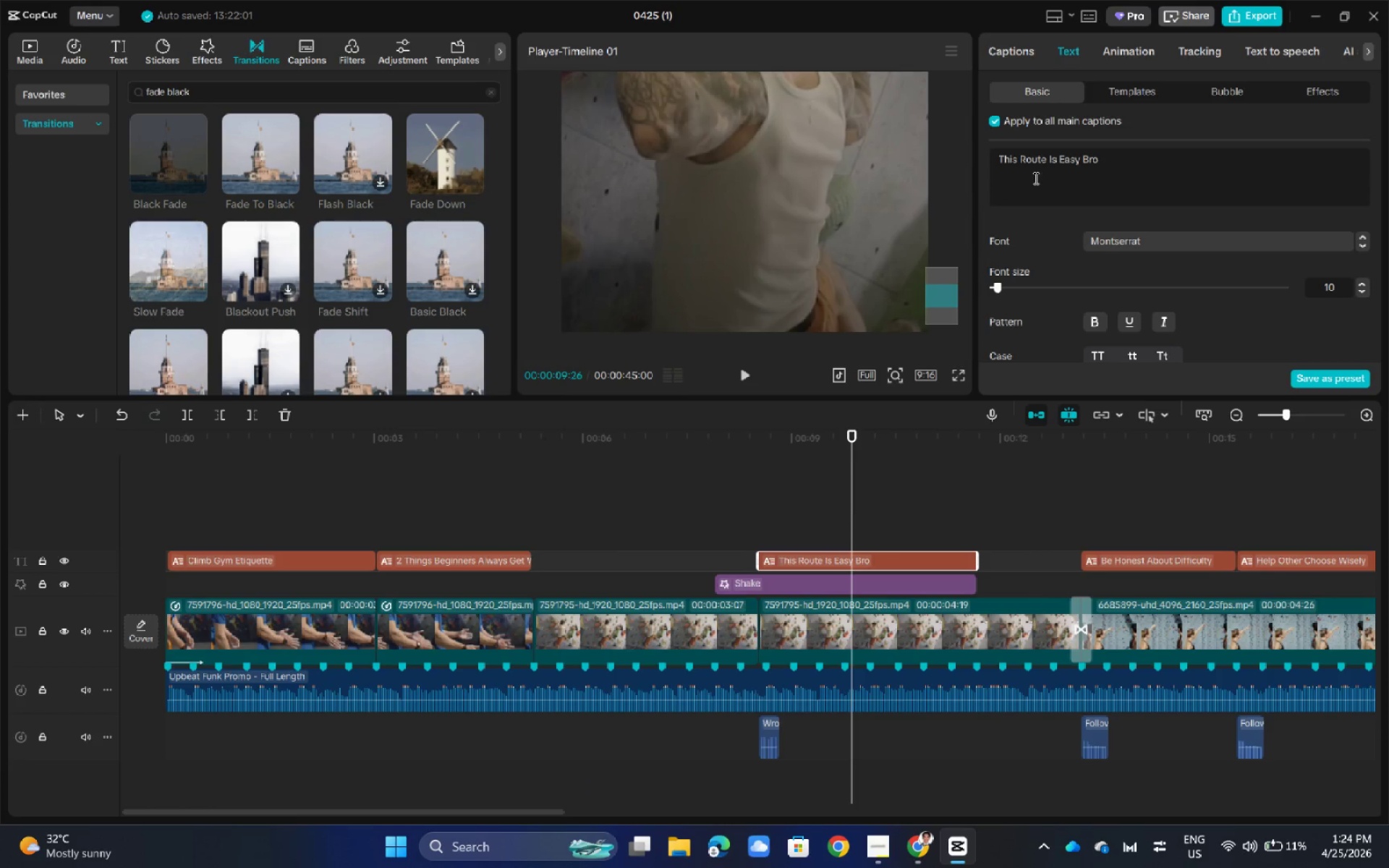 
key(Control+V)
 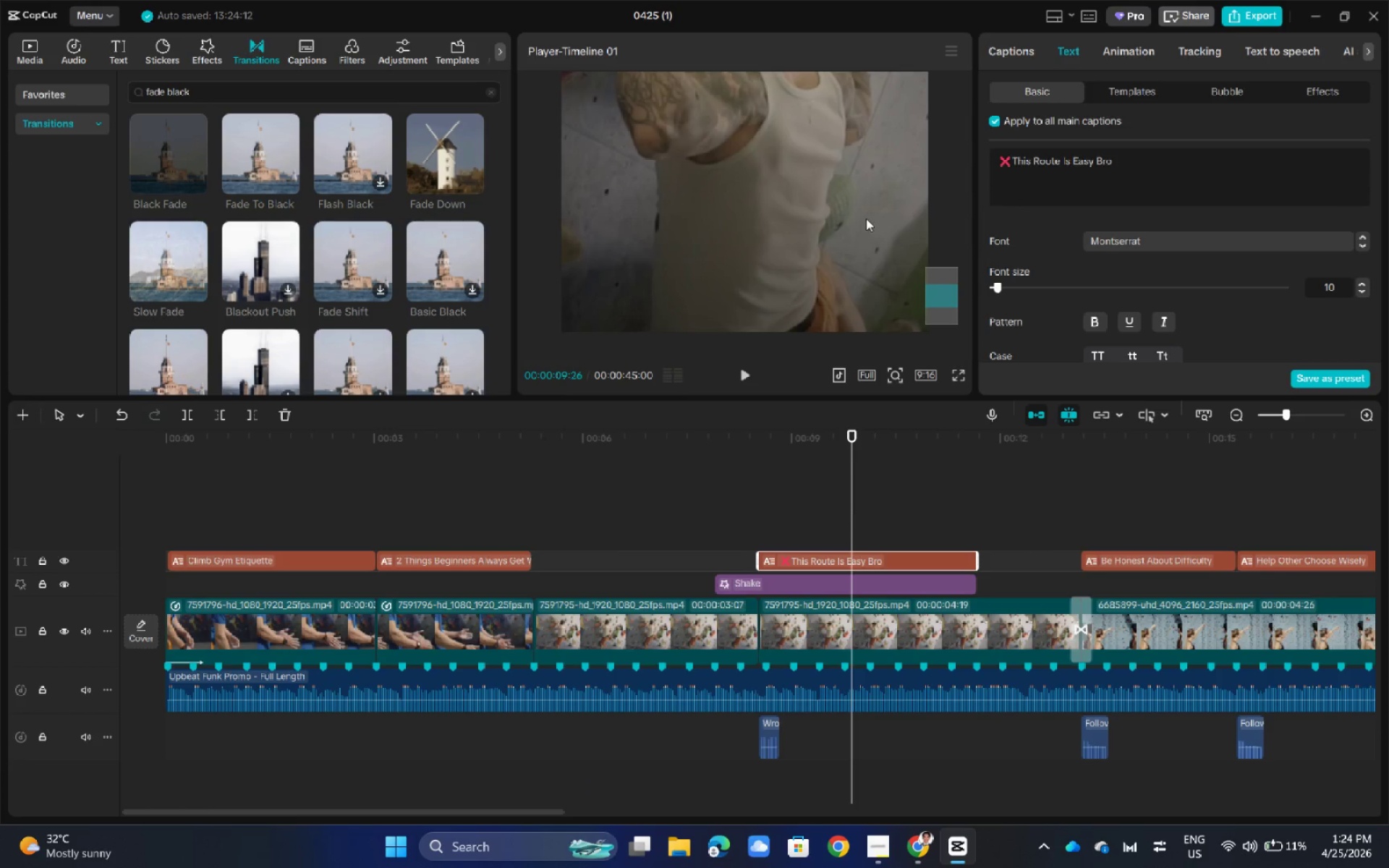 
scroll: coordinate [859, 220], scroll_direction: down, amount: 4.0
 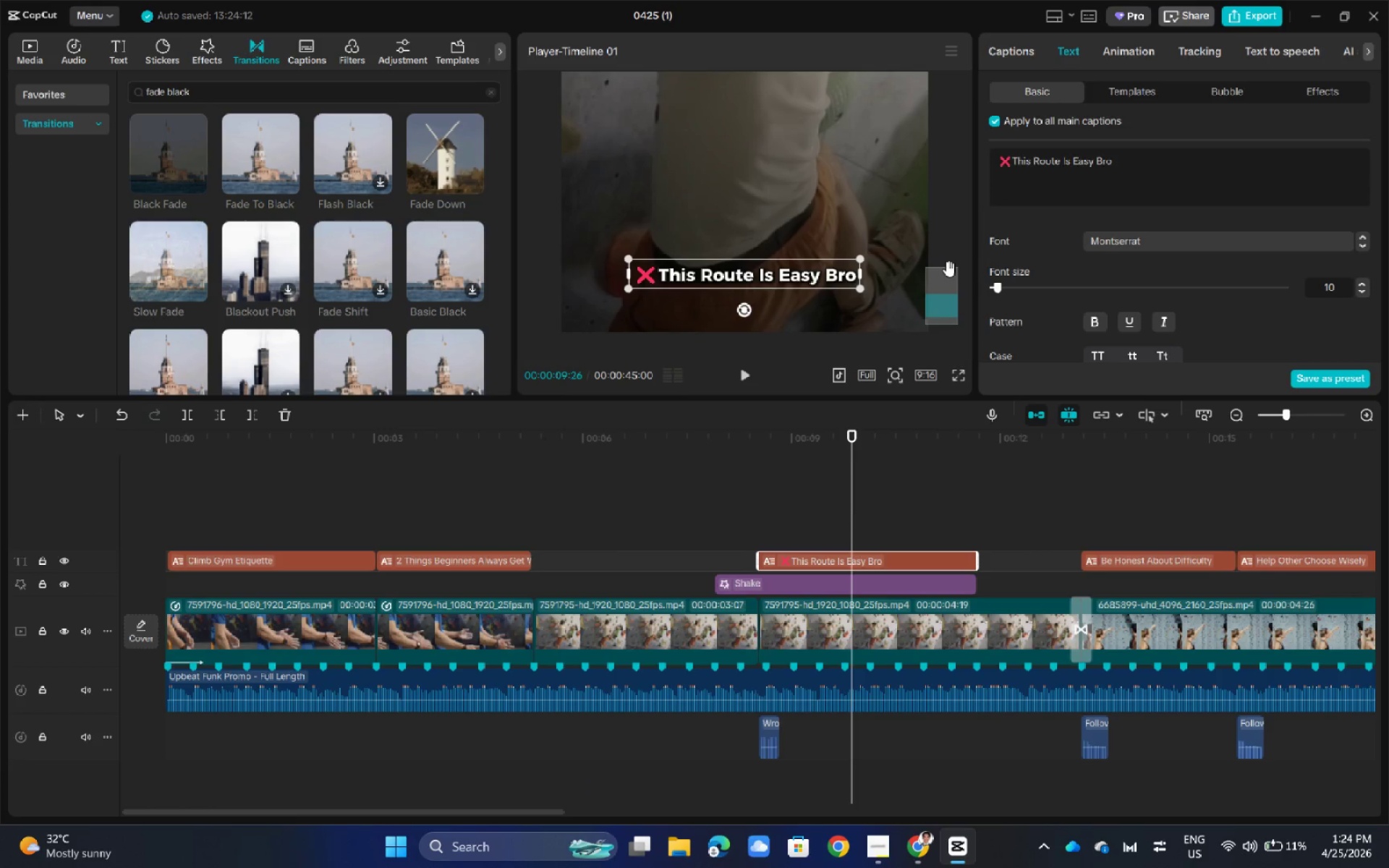 
left_click_drag(start_coordinate=[853, 430], to_coordinate=[763, 451])
 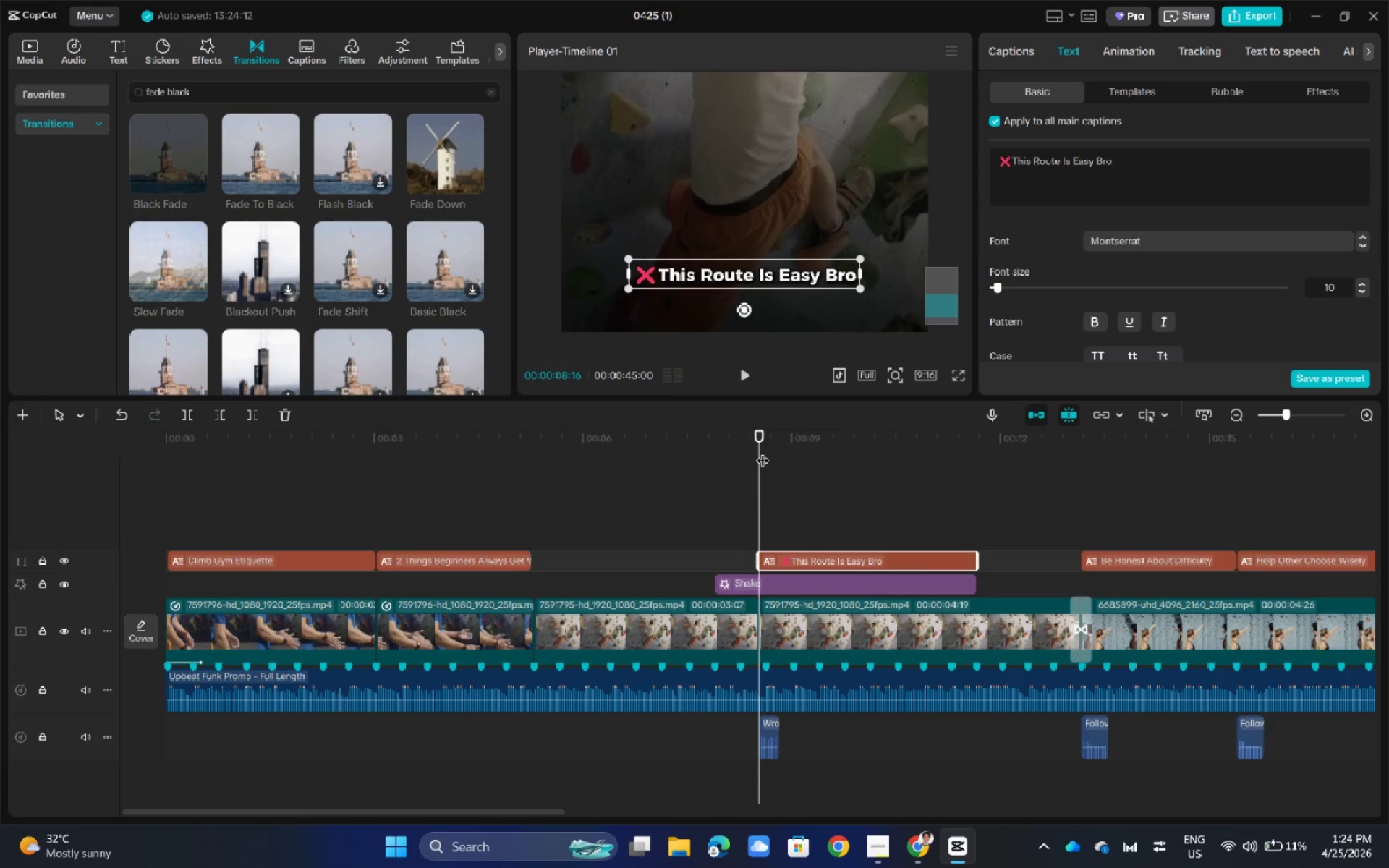 
key(Space)
 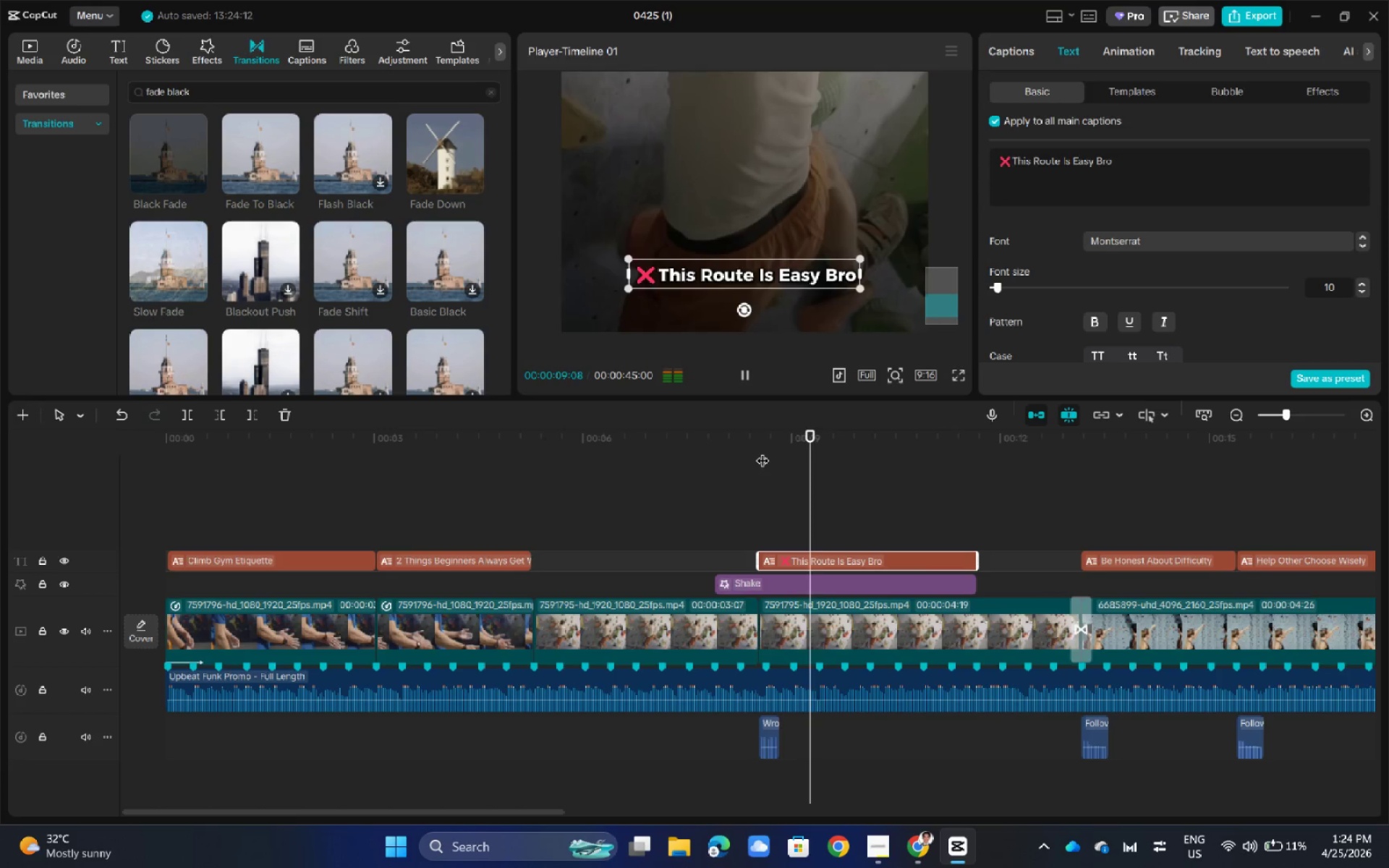 
key(Space)
 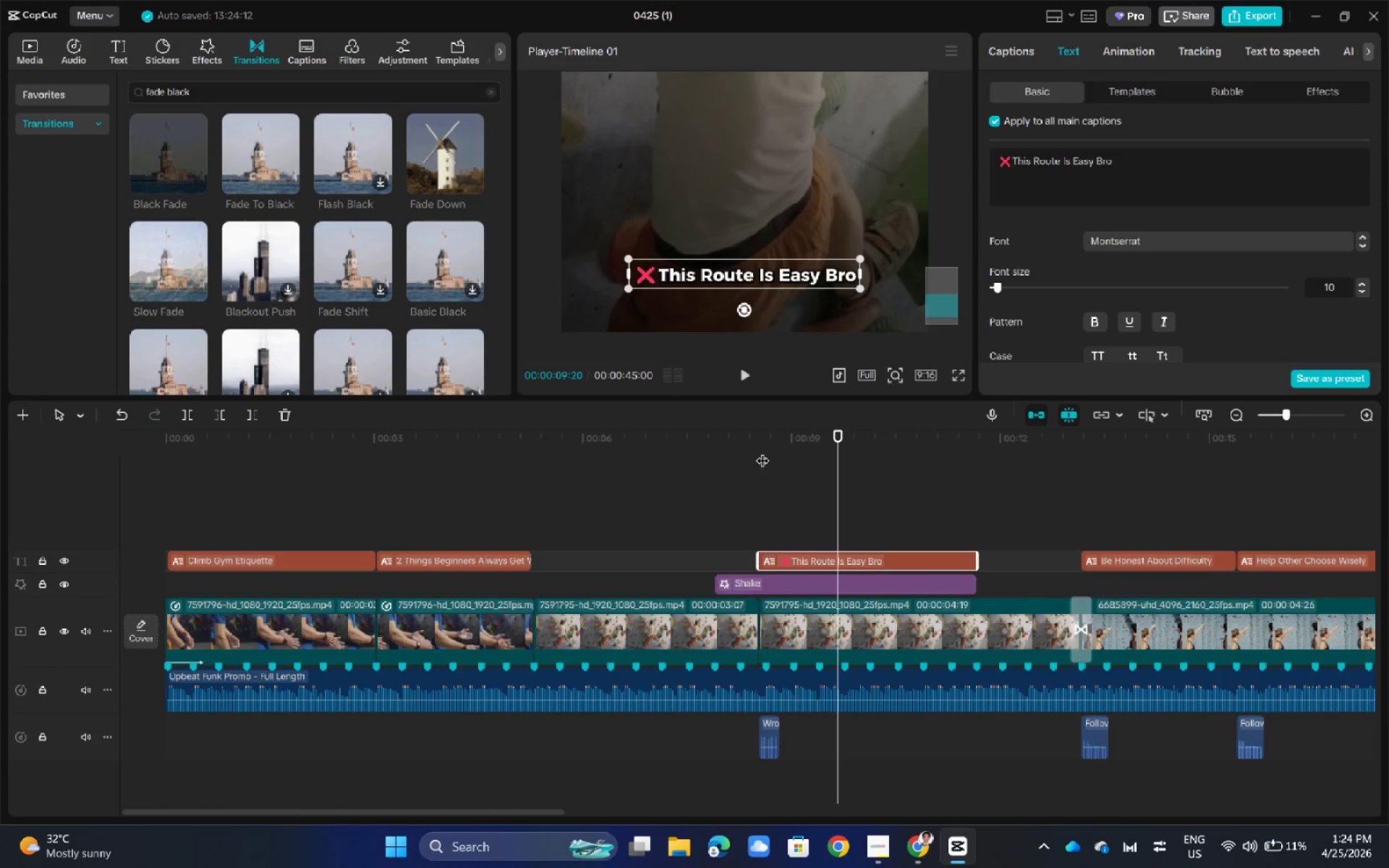 
key(Alt+AltLeft)
 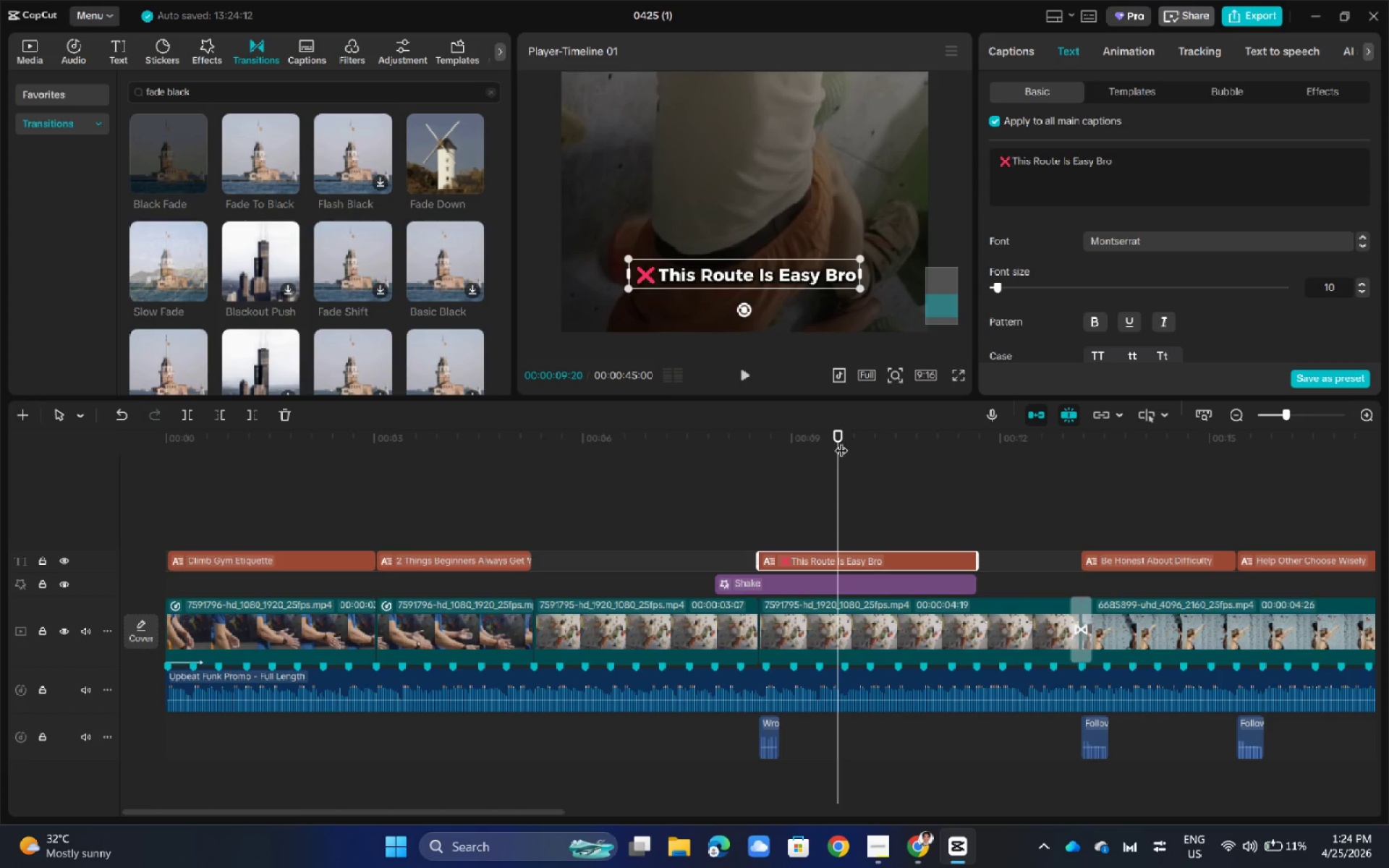 
left_click_drag(start_coordinate=[836, 439], to_coordinate=[1024, 464])
 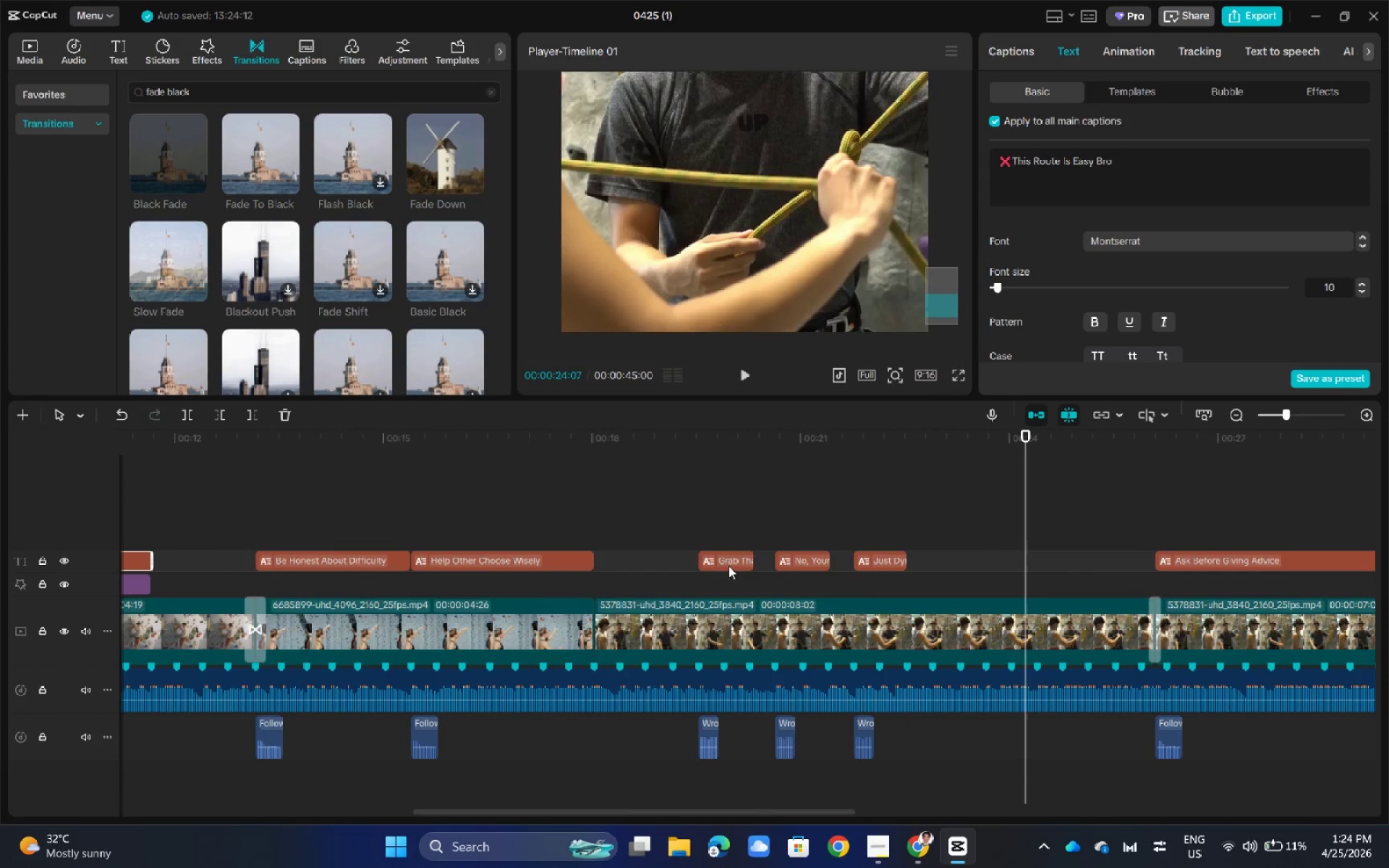 
left_click([726, 563])
 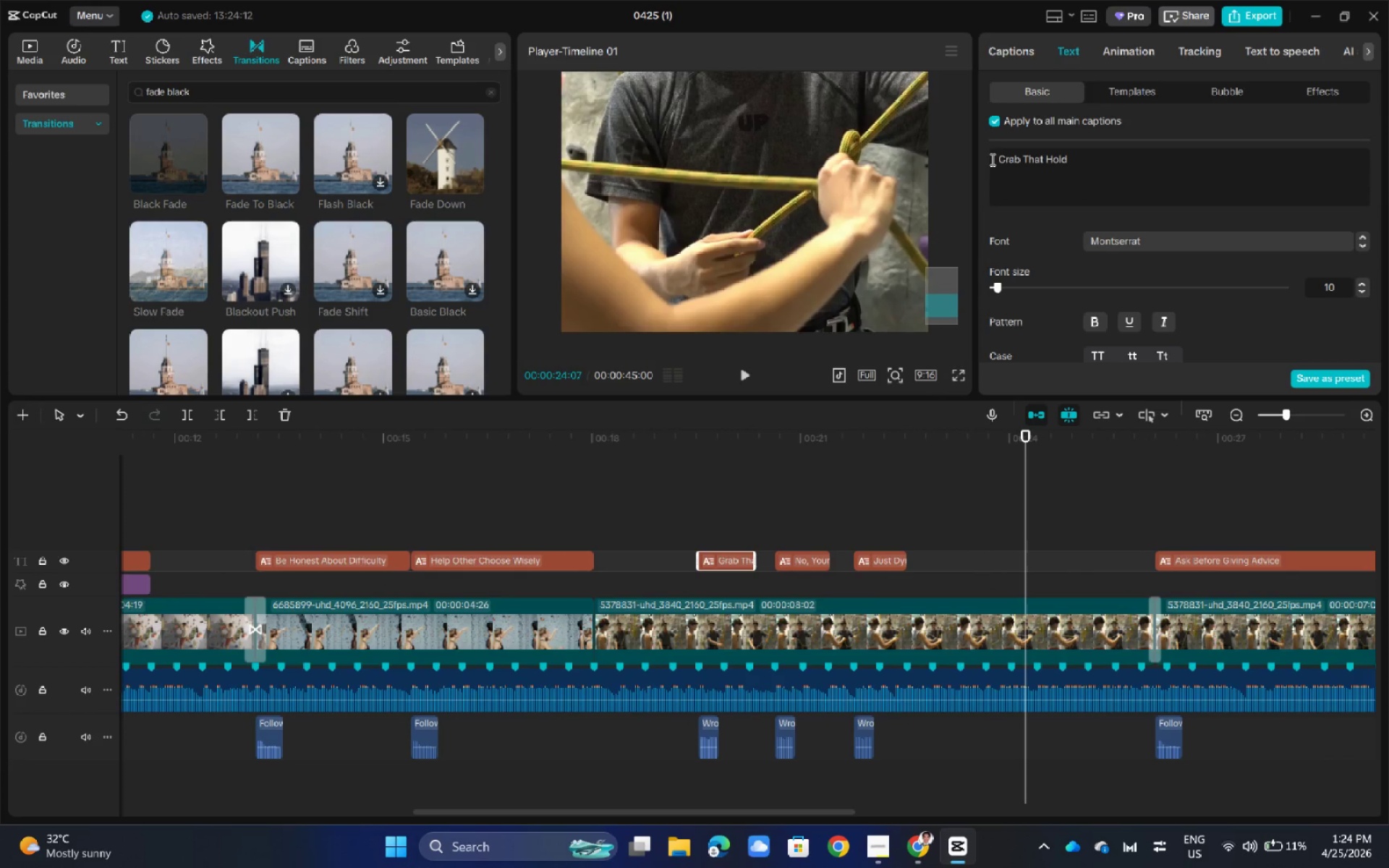 
left_click([995, 158])
 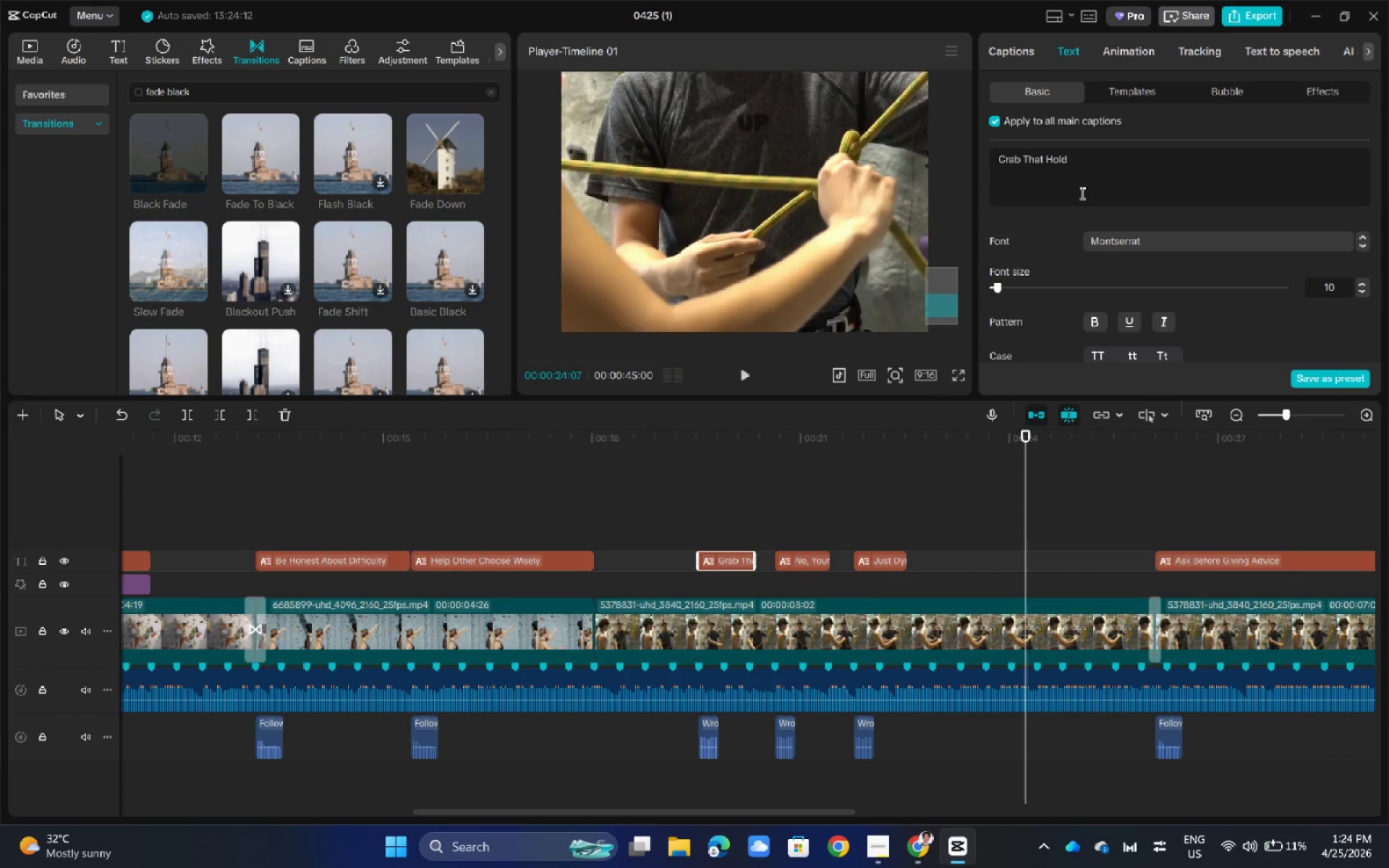 
key(Control+V)
 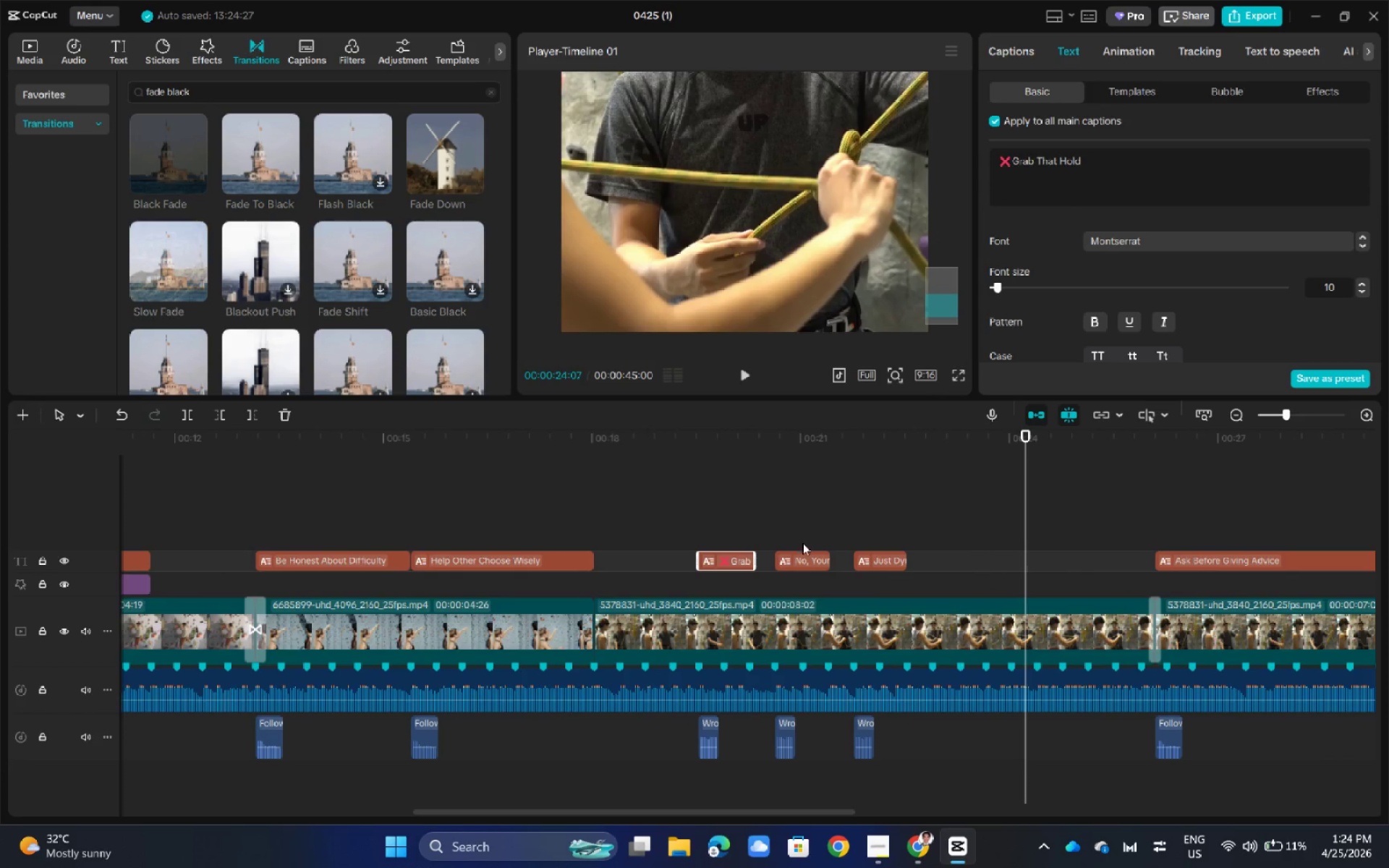 
left_click([800, 558])
 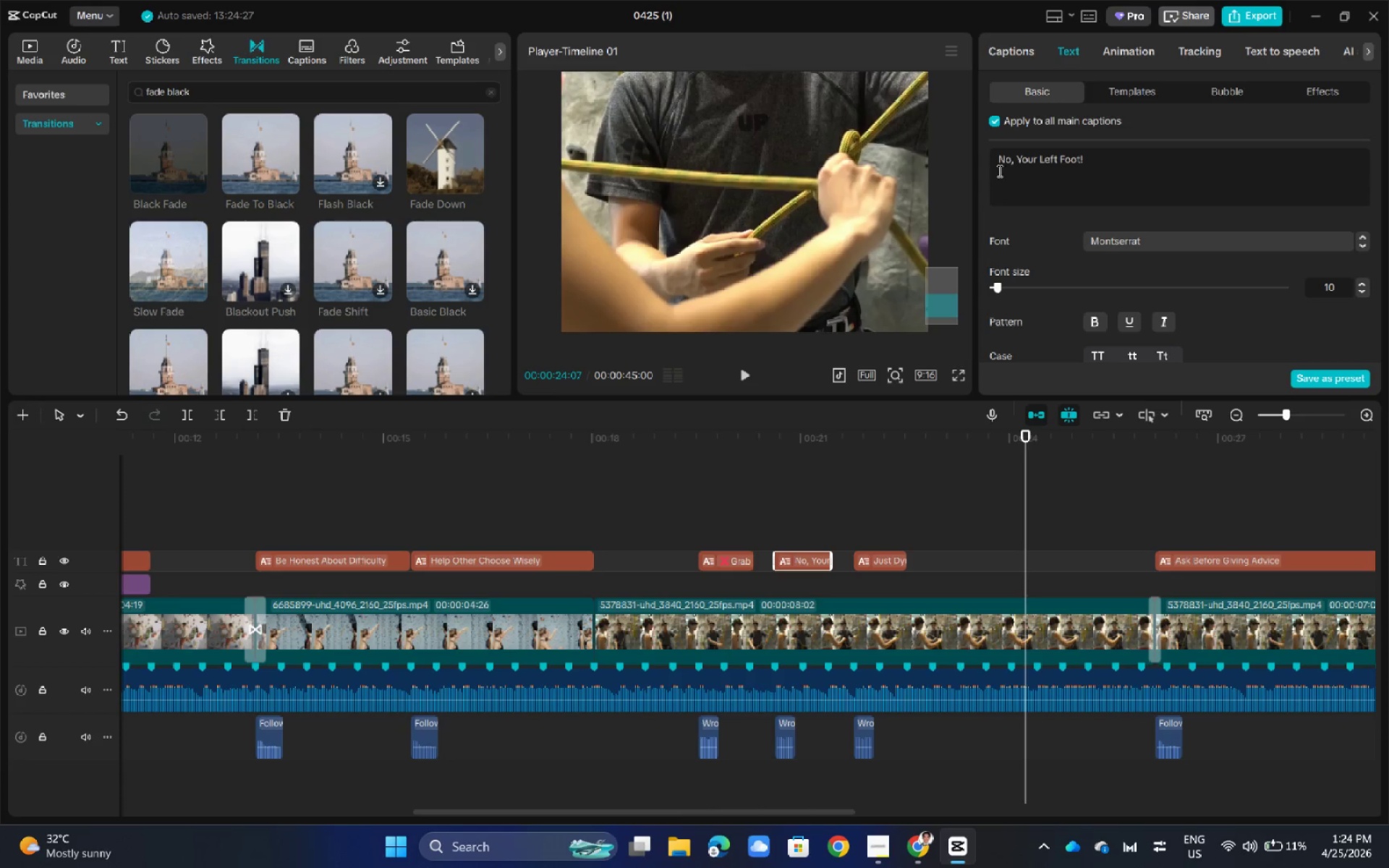 
left_click([997, 159])
 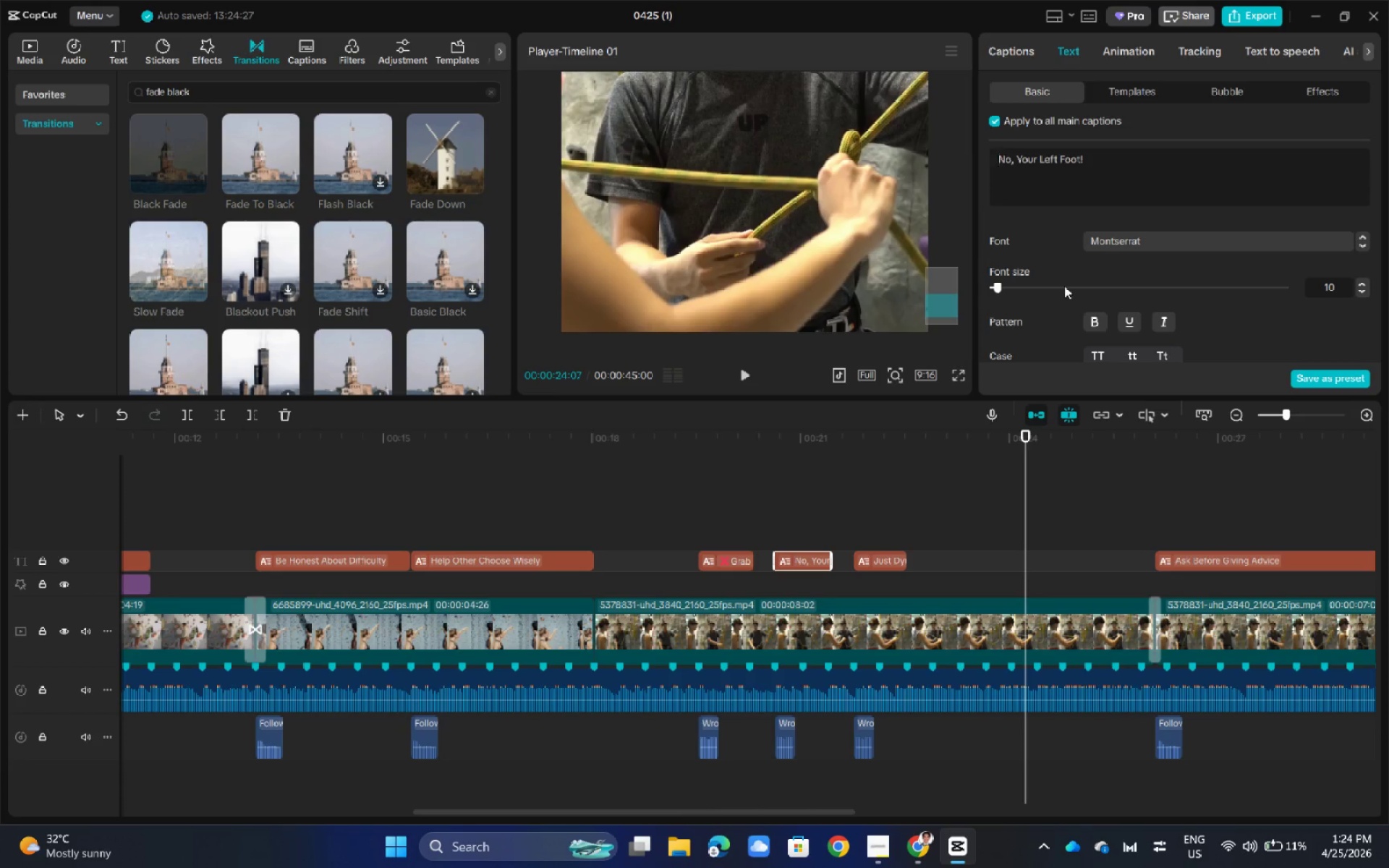 
key(Control+ControlLeft)
 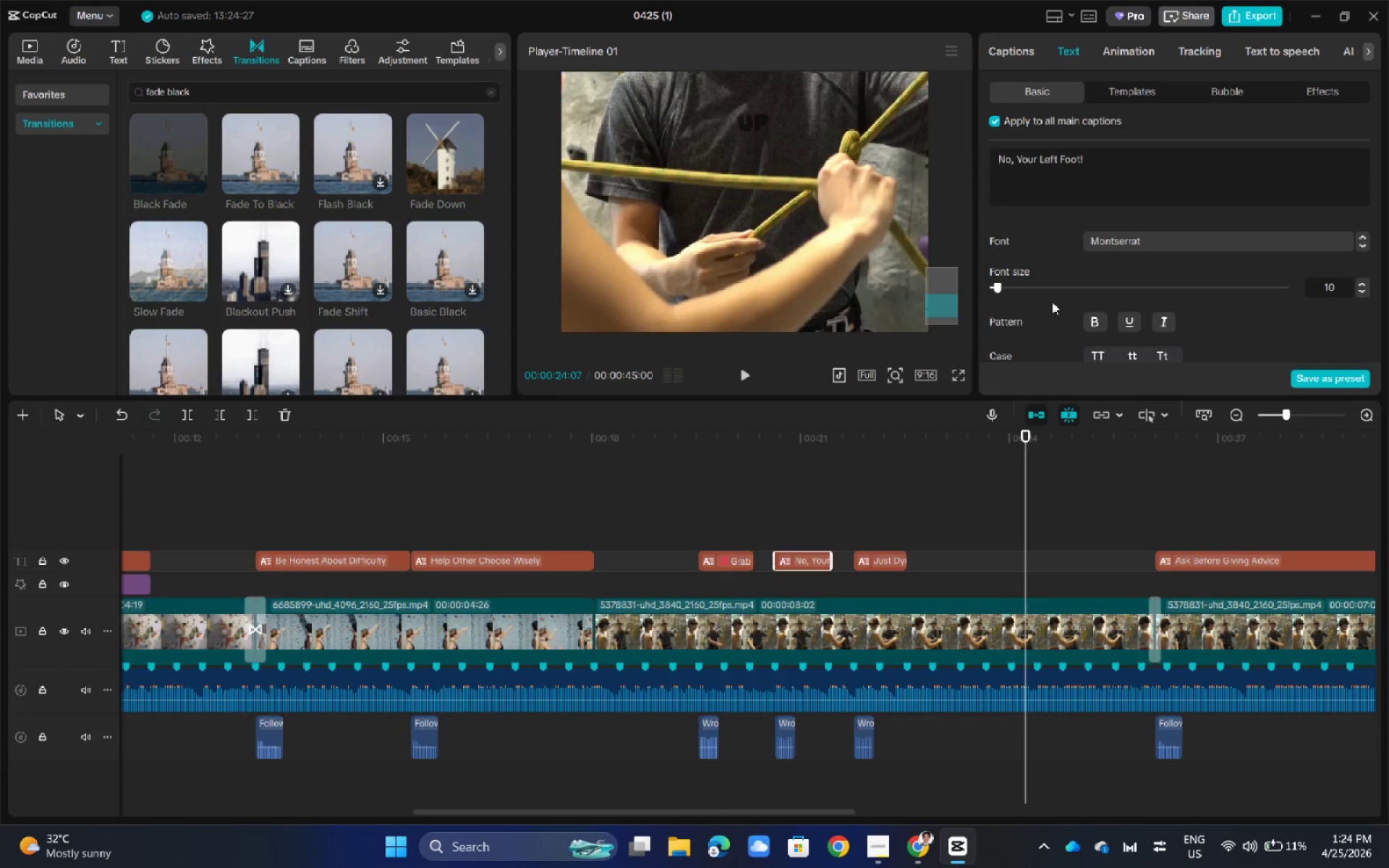 
key(Control+V)
 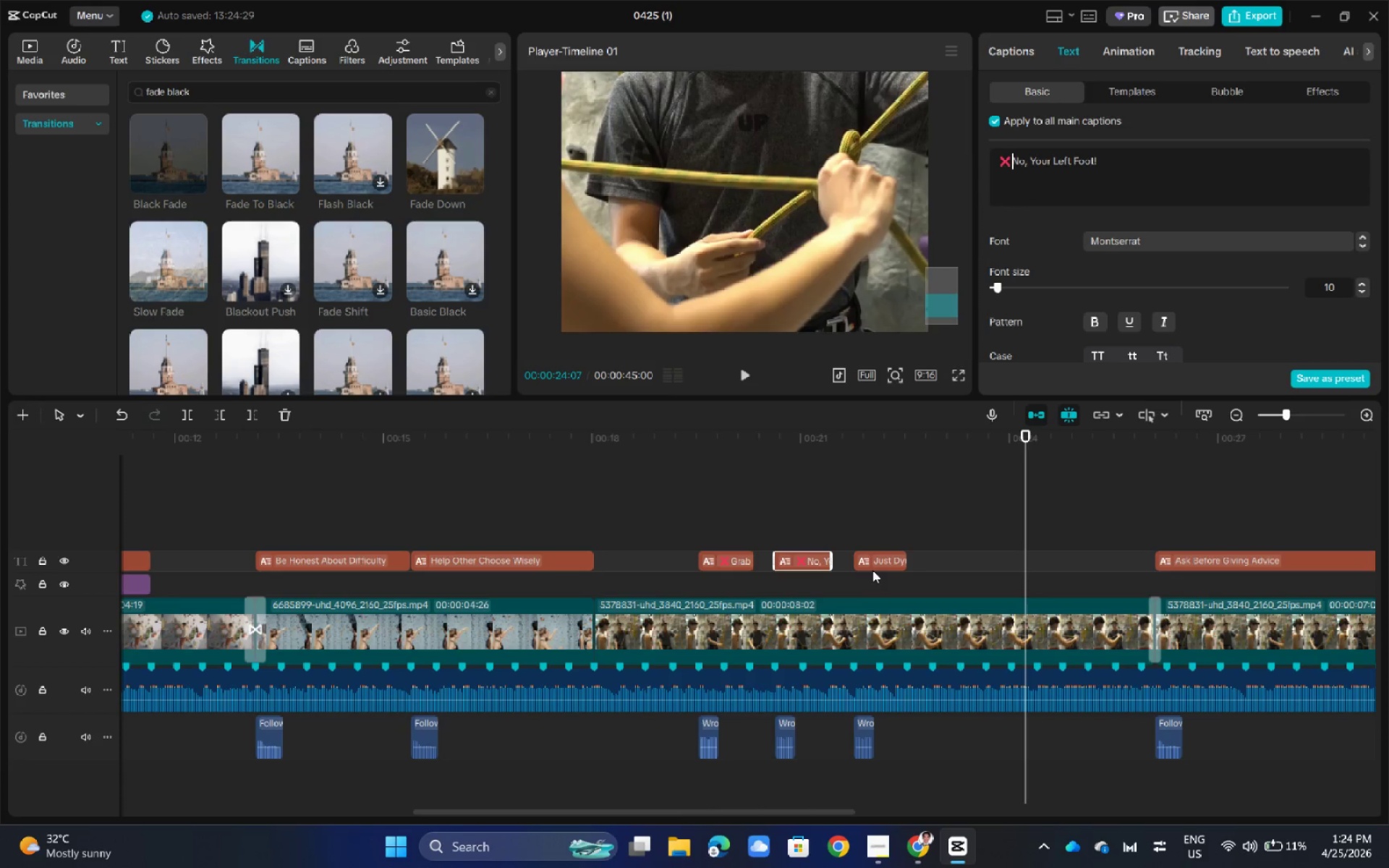 
left_click([876, 564])
 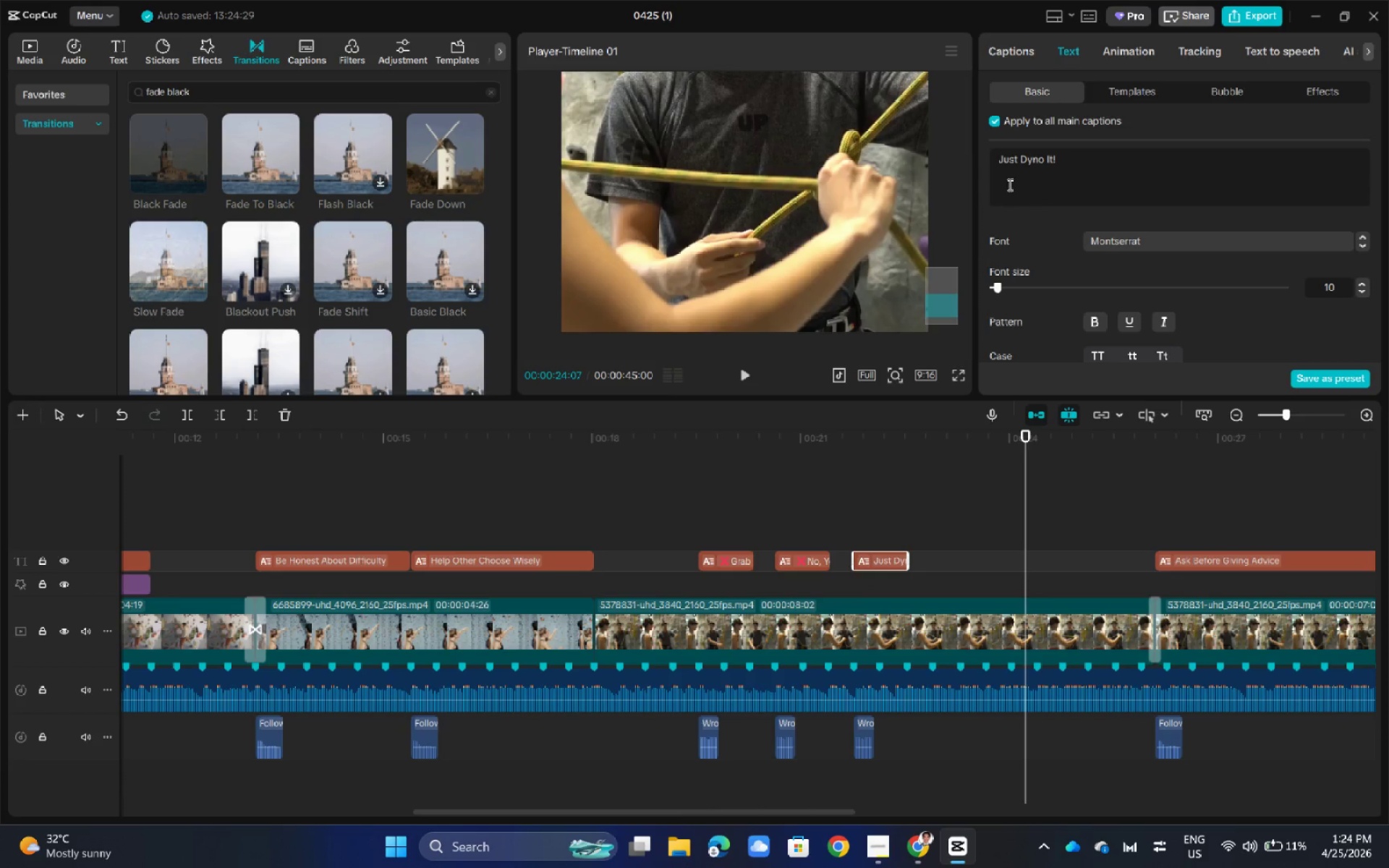 
left_click([995, 158])
 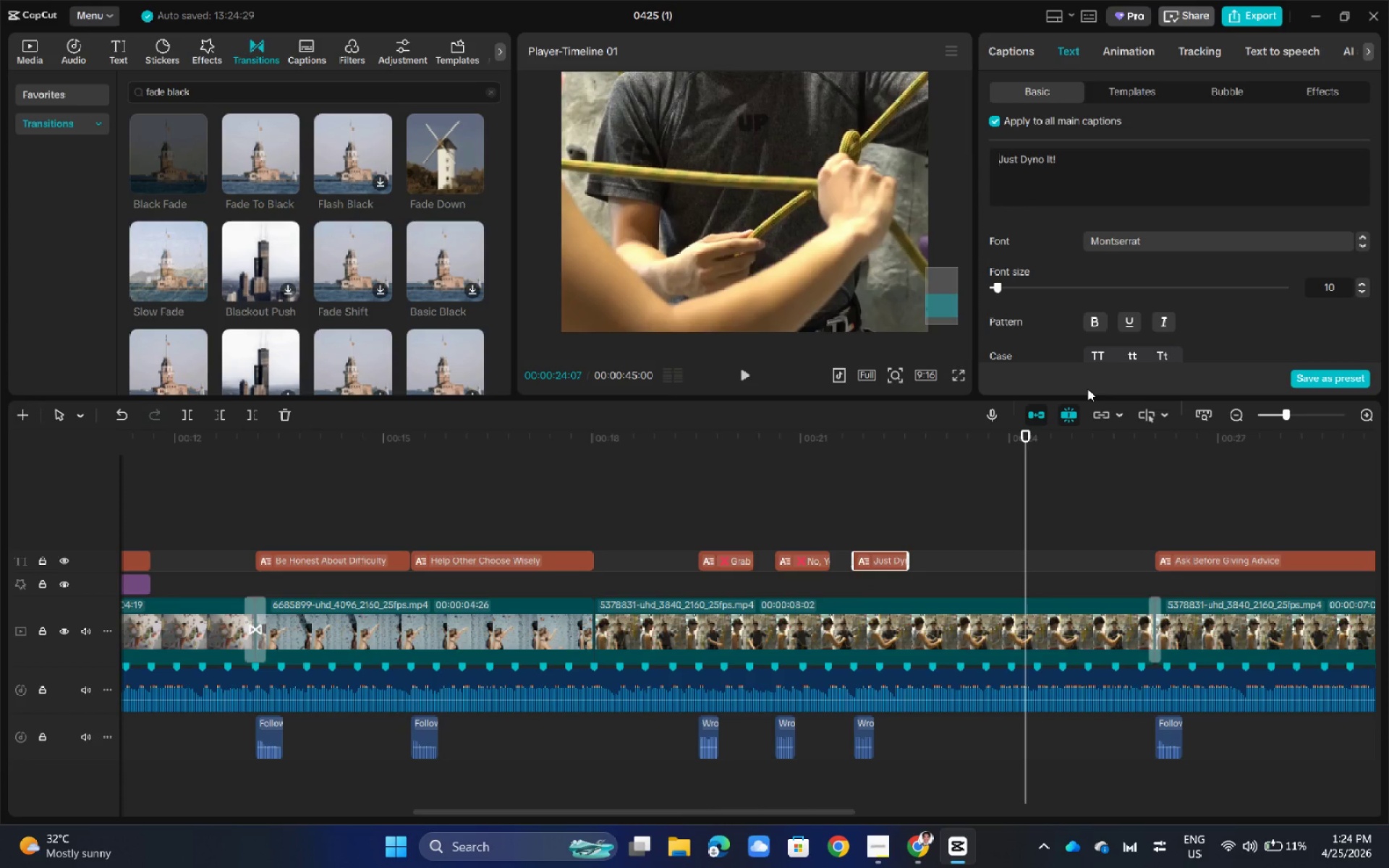 
key(Control+ControlLeft)
 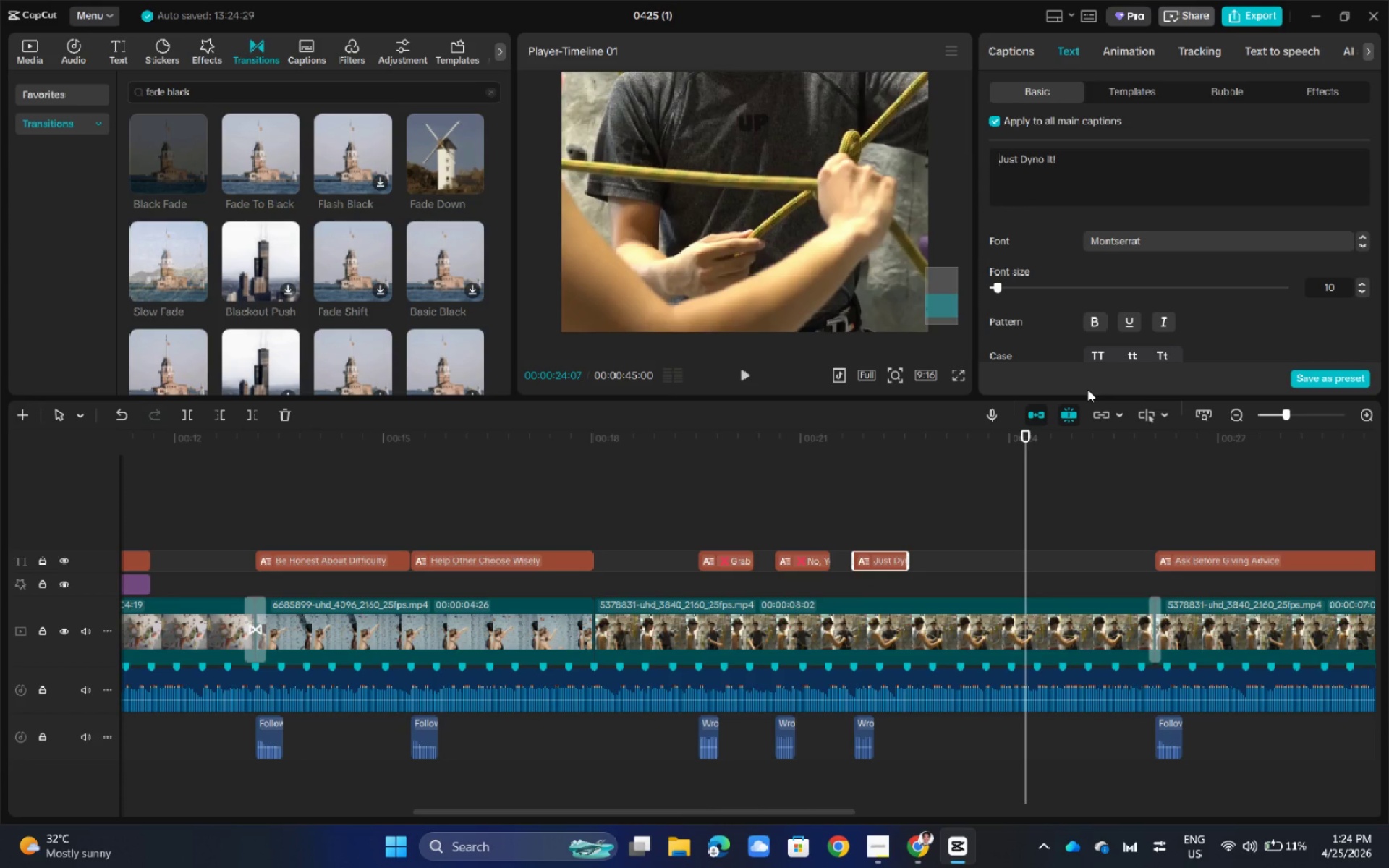 
key(Control+V)
 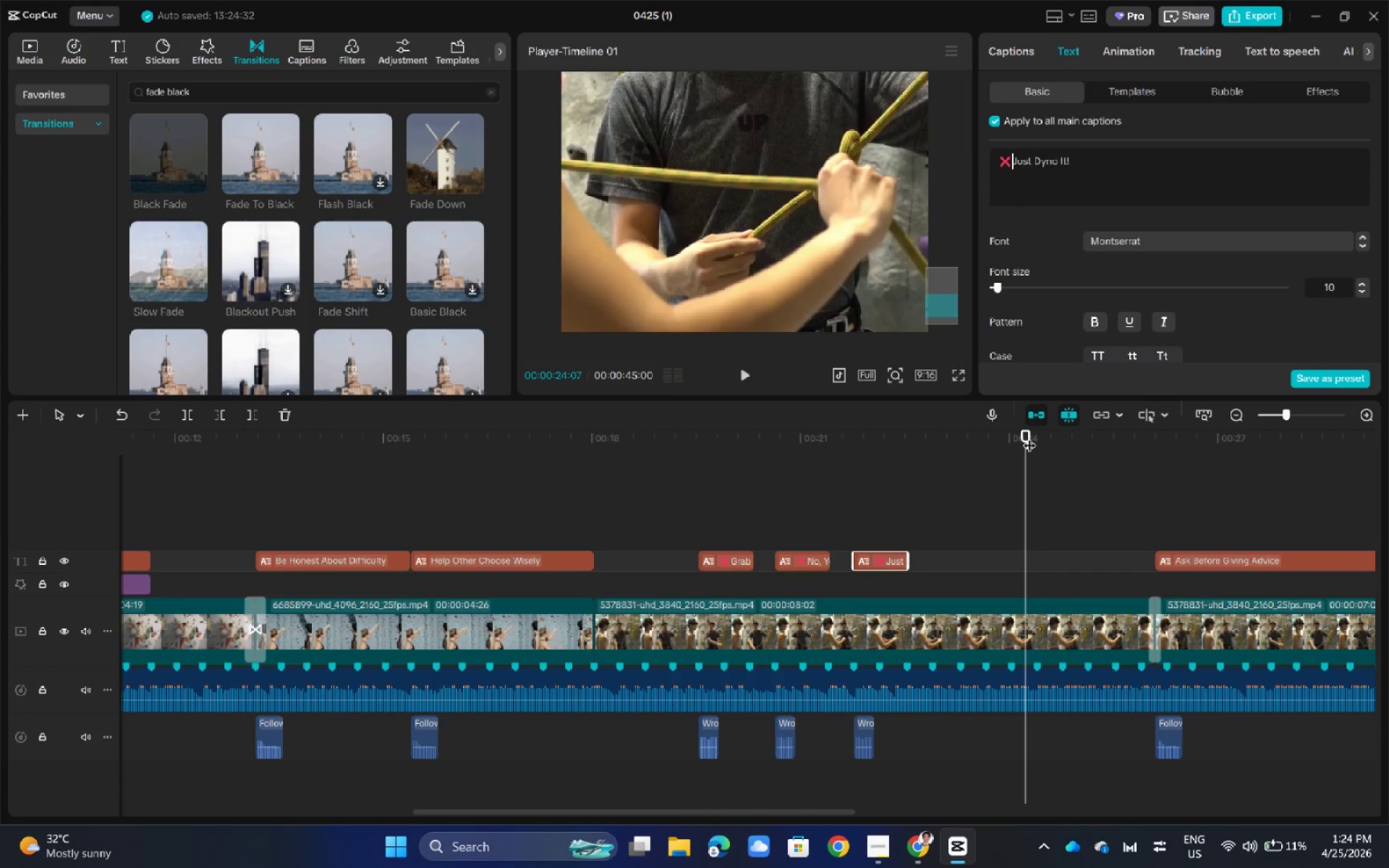 
left_click_drag(start_coordinate=[1029, 436], to_coordinate=[662, 474])
 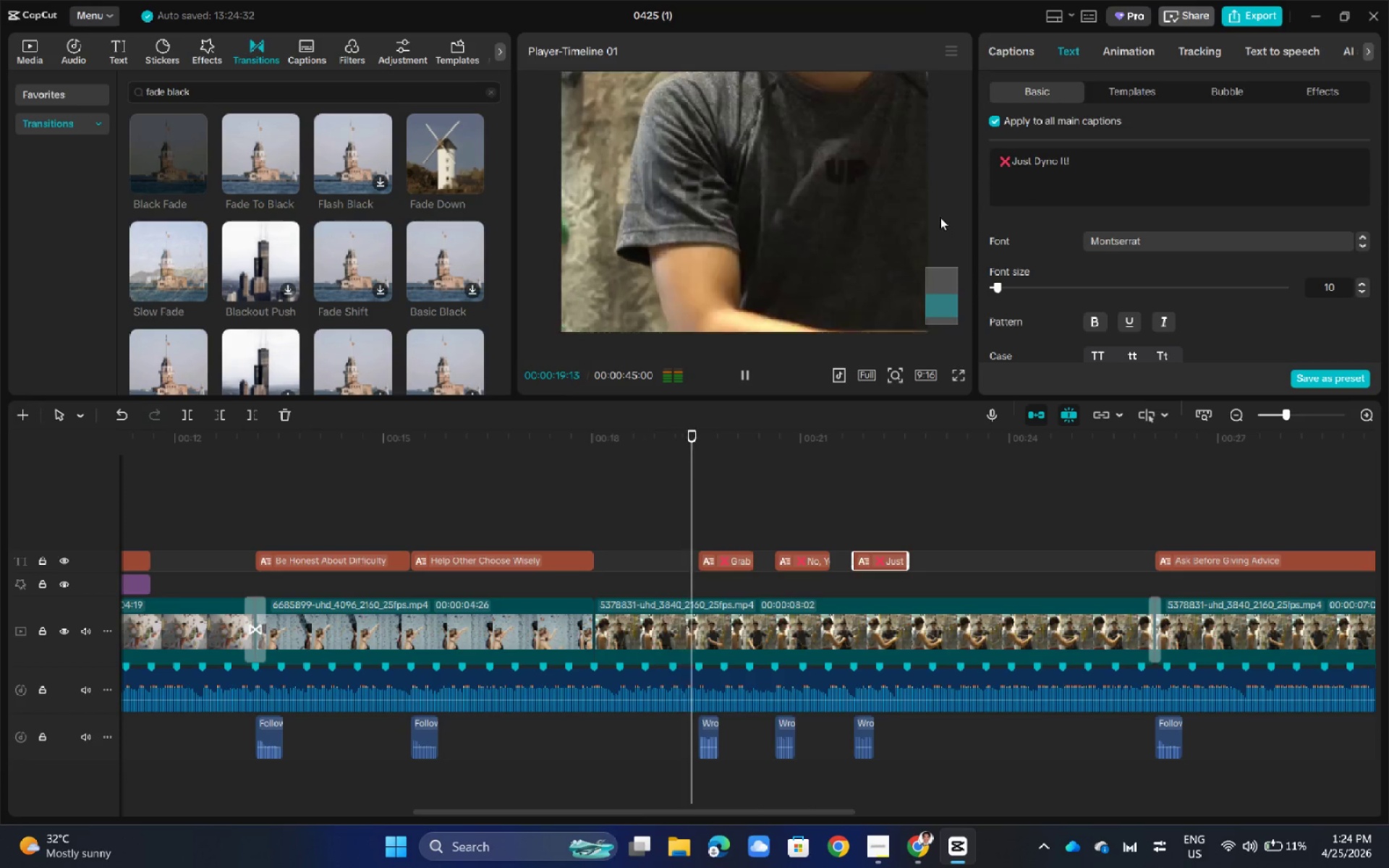 
key(Space)
 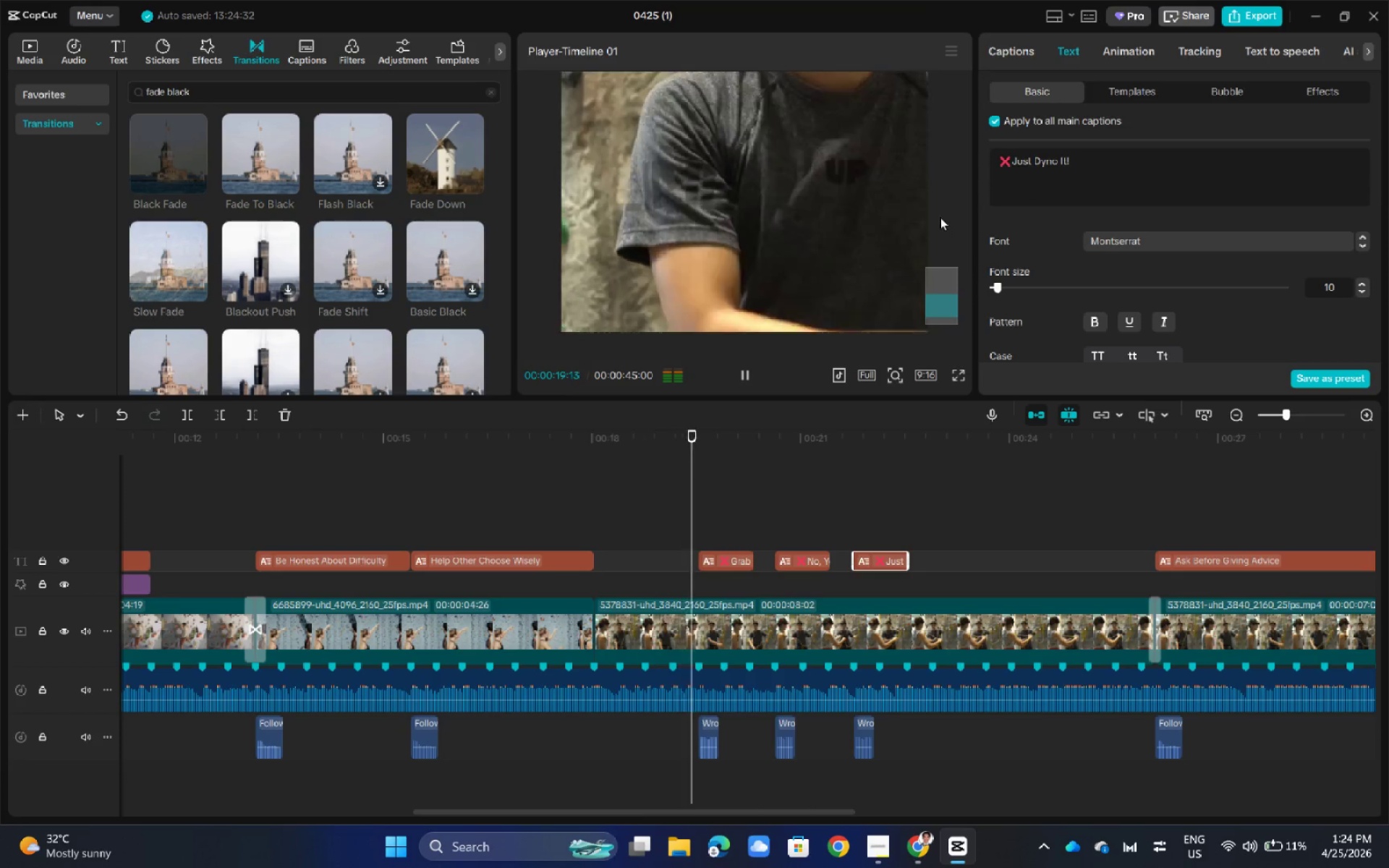 
hold_key(key=ControlLeft, duration=0.42)
scroll: coordinate [922, 226], scroll_direction: down, amount: 4.0
 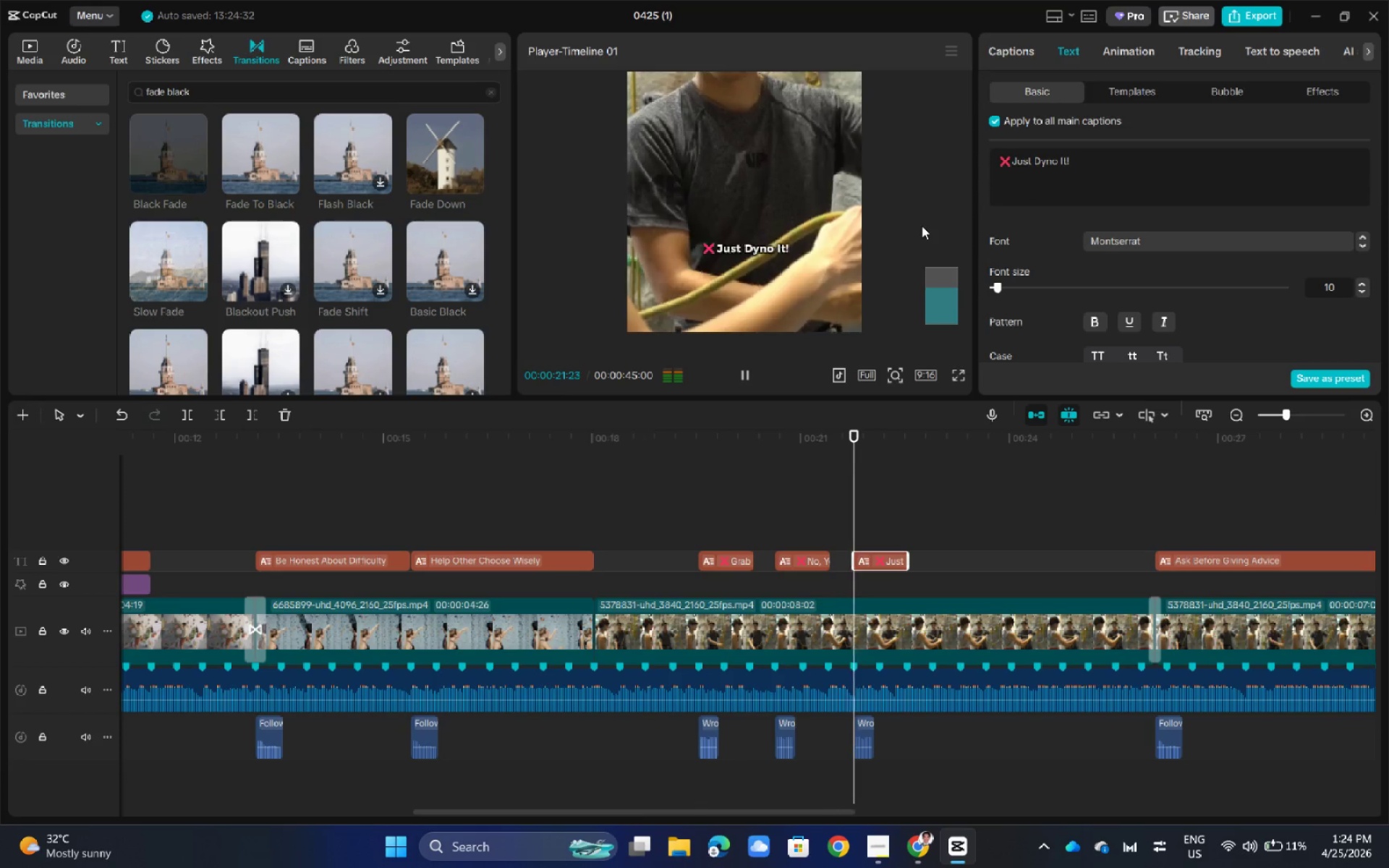 
key(Space)
 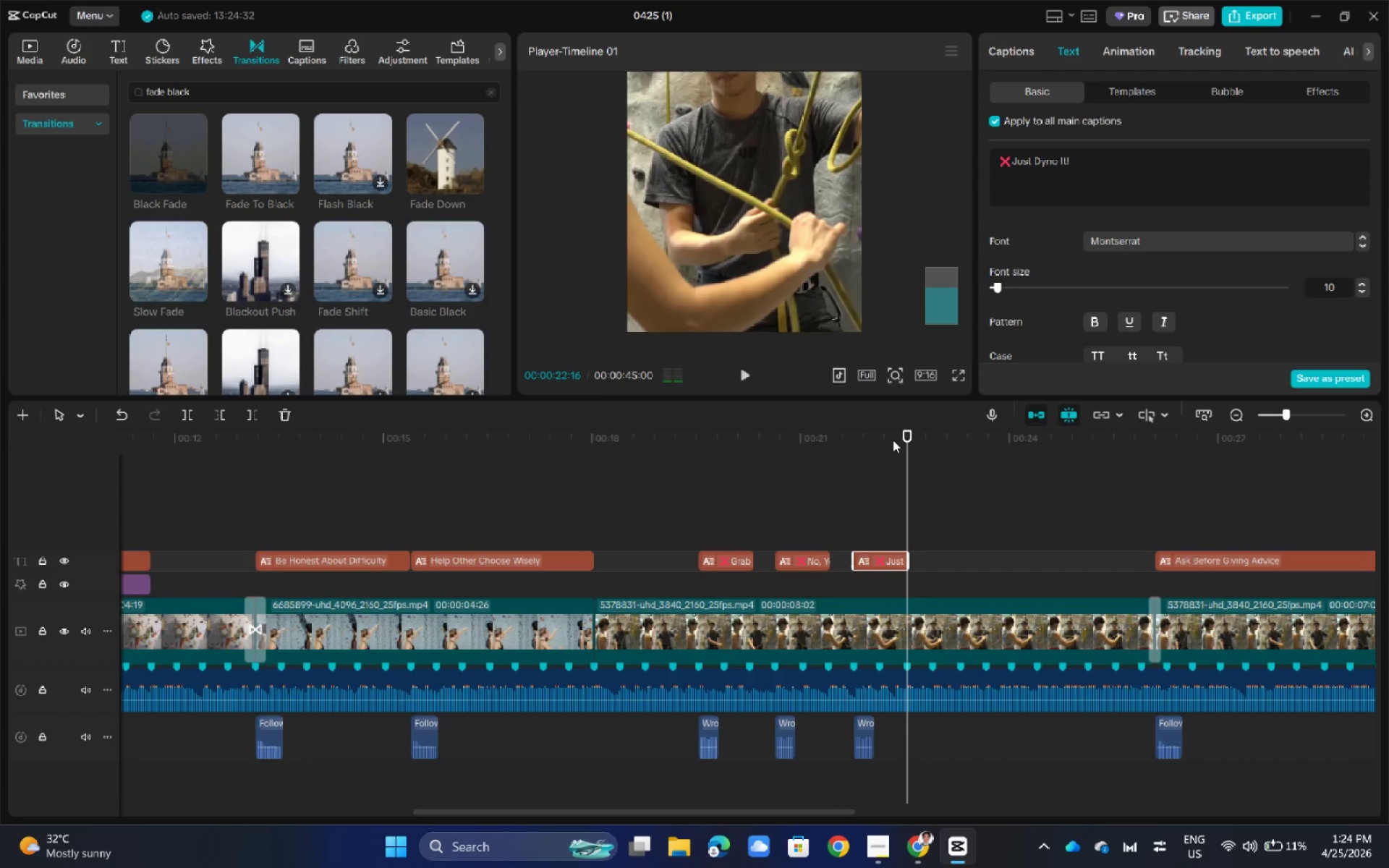 
key(Alt+AltLeft)
 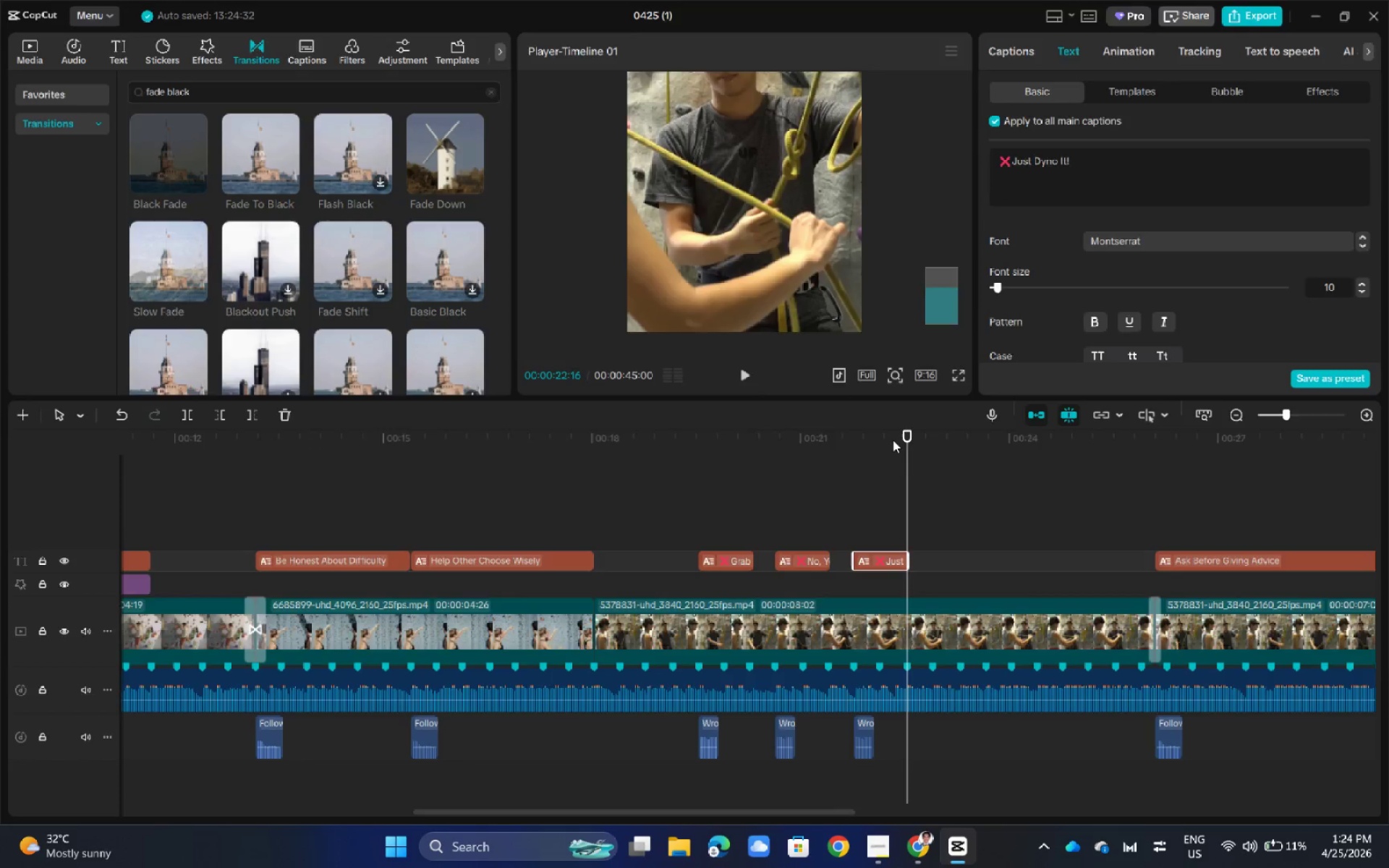 
key(Alt+Tab)